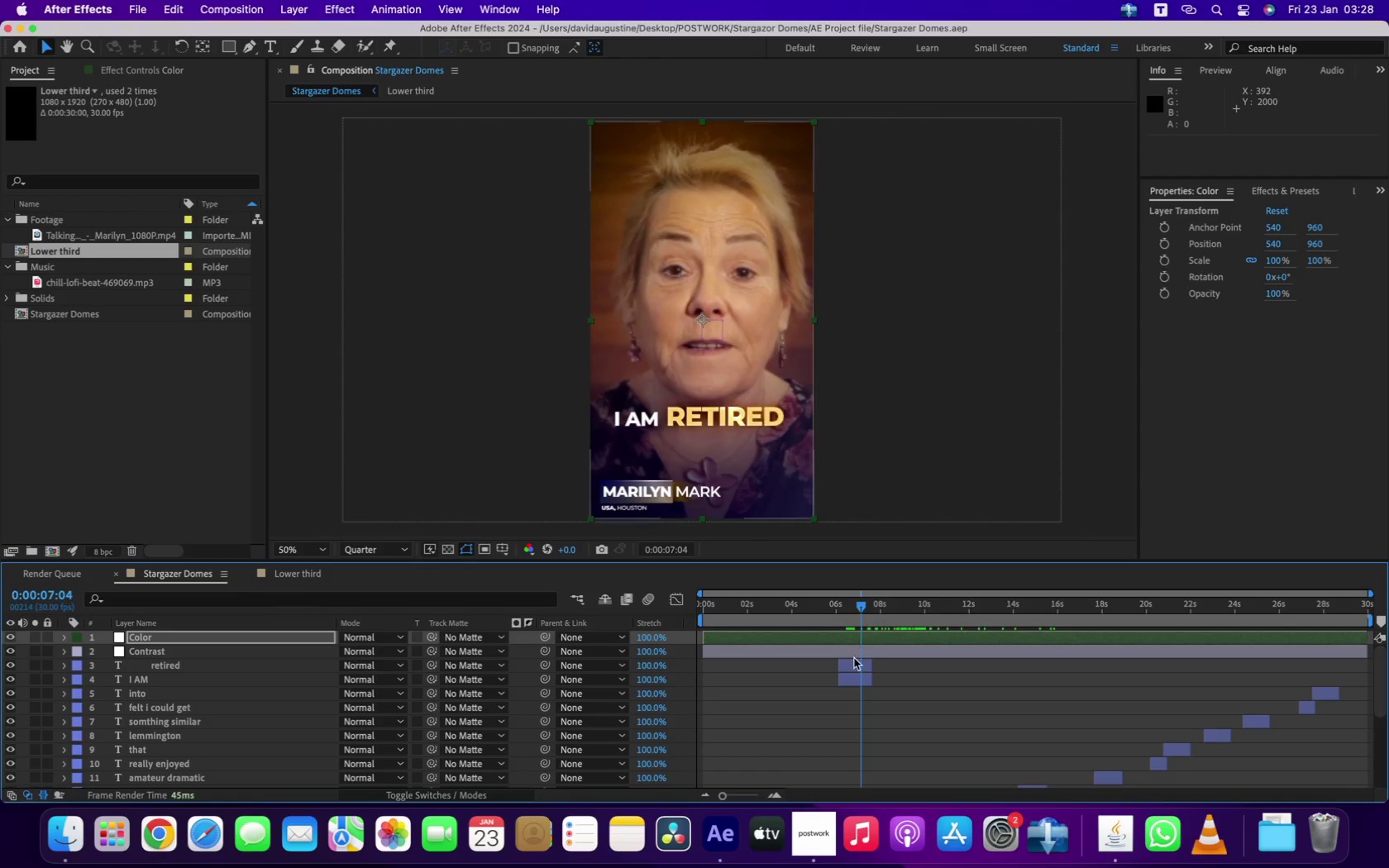 
left_click([853, 665])
 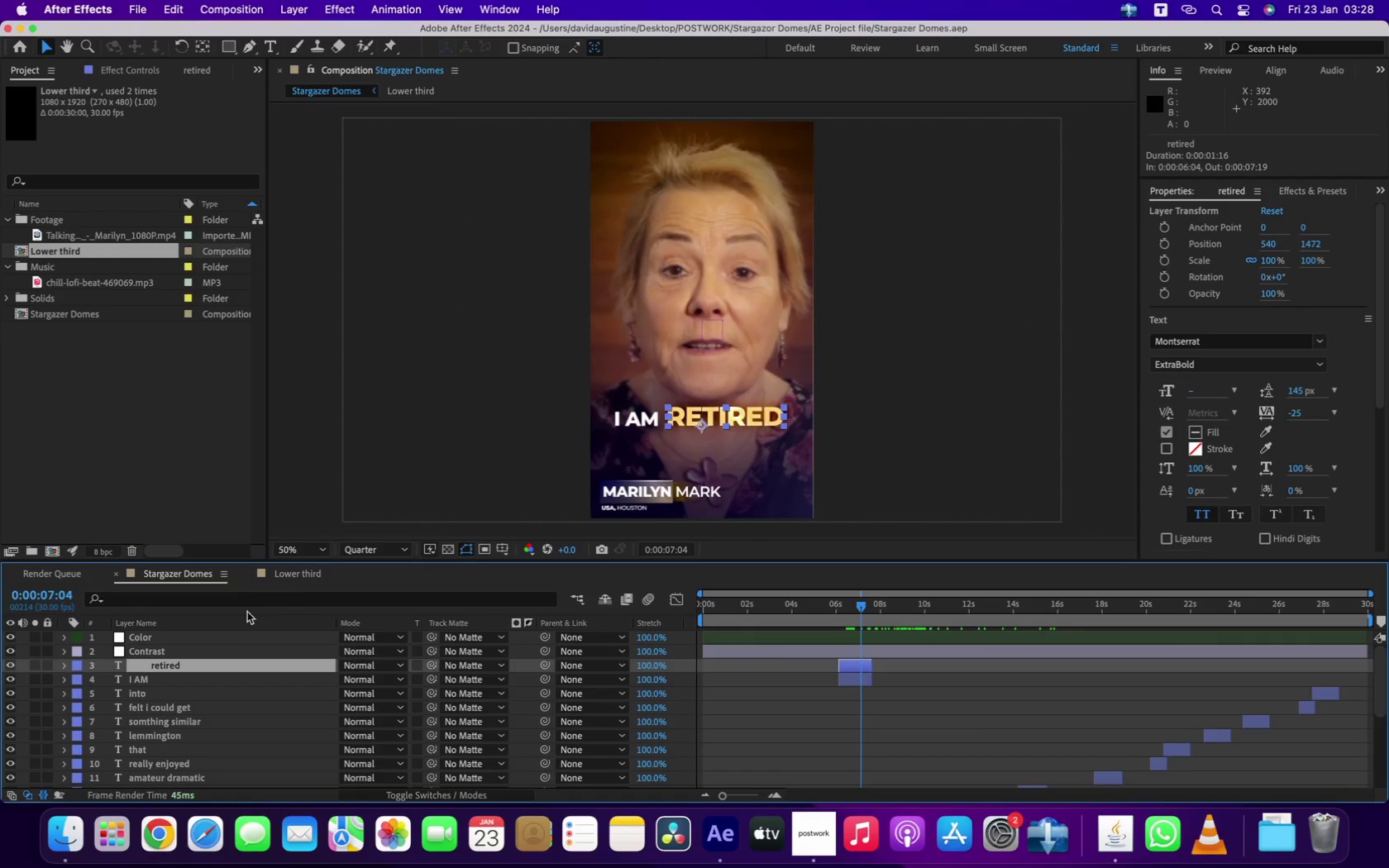 
scroll: coordinate [141, 675], scroll_direction: up, amount: 13.0
 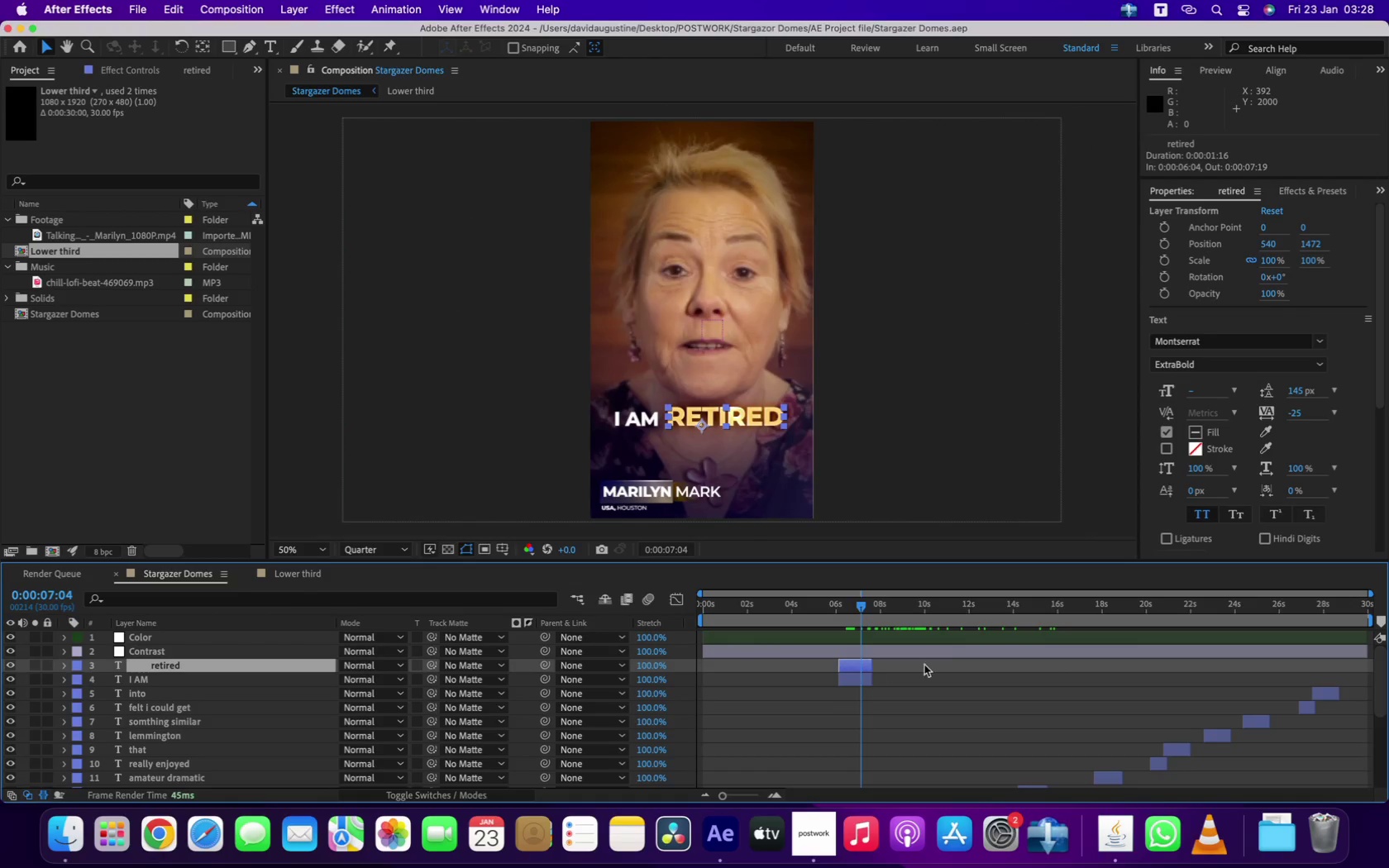 
left_click([1010, 619])
 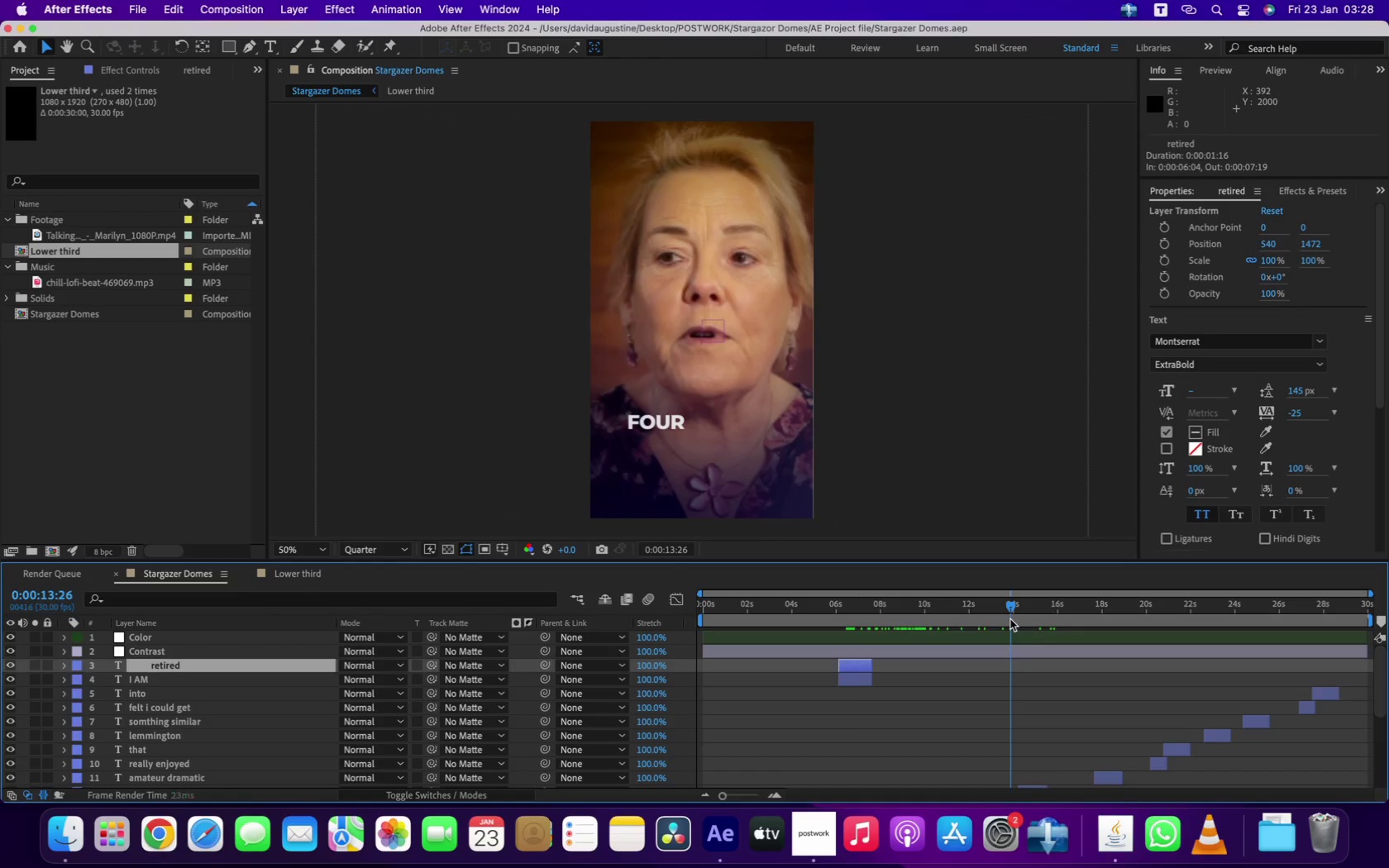 
key(Meta+S)
 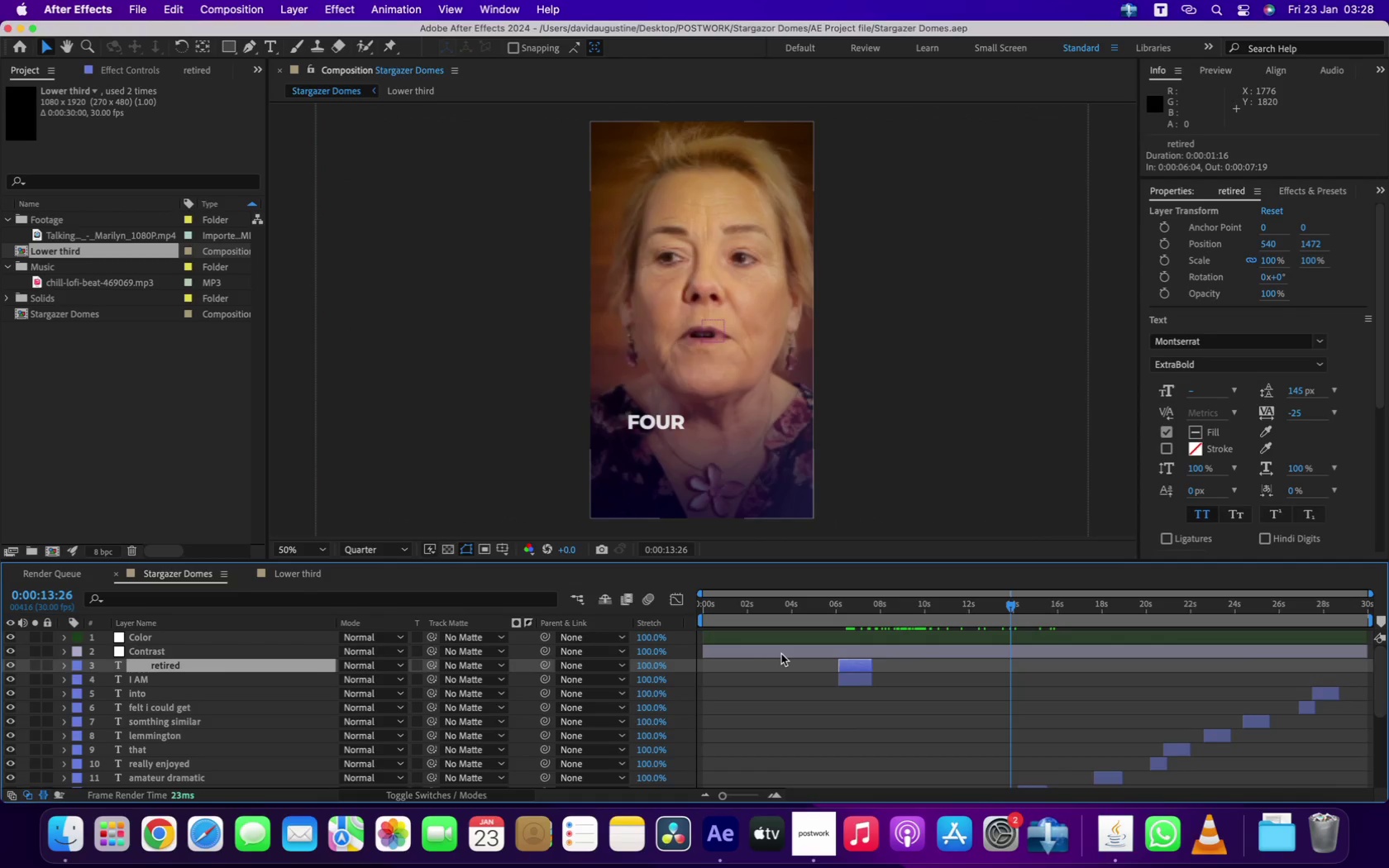 
left_click_drag(start_coordinate=[758, 604], to_coordinate=[636, 604])
 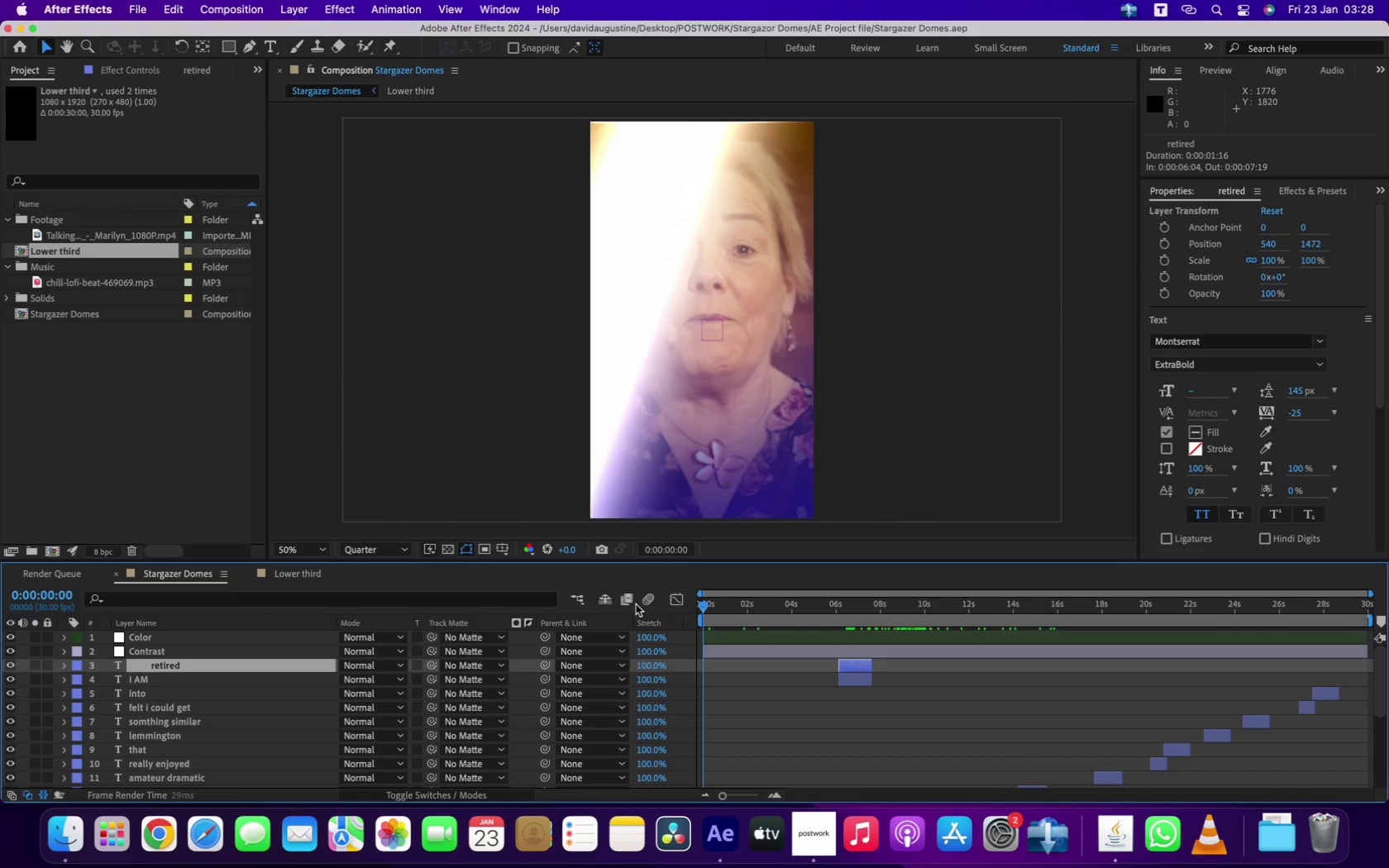 
key(Space)
 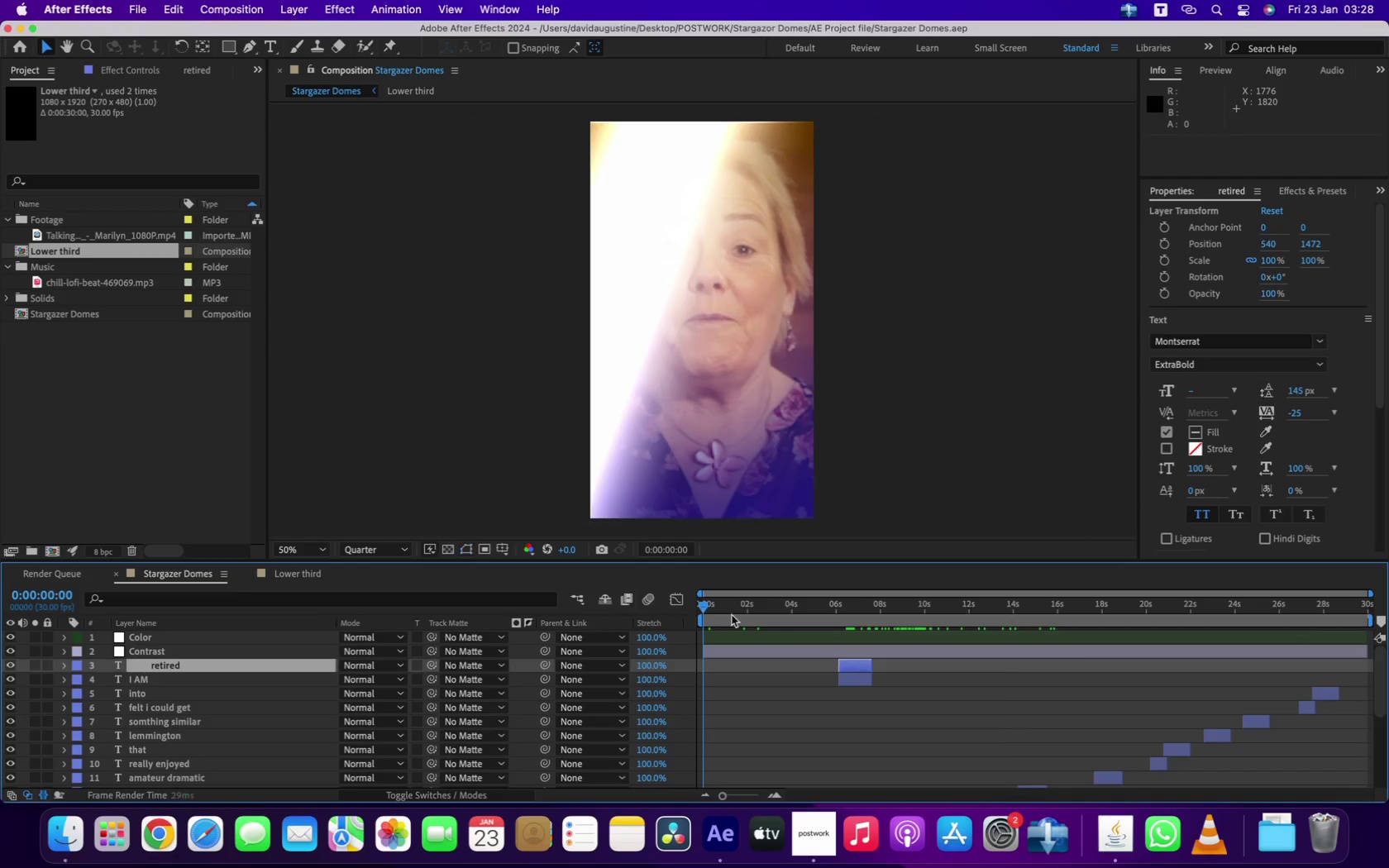 
mouse_move([726, 604])
 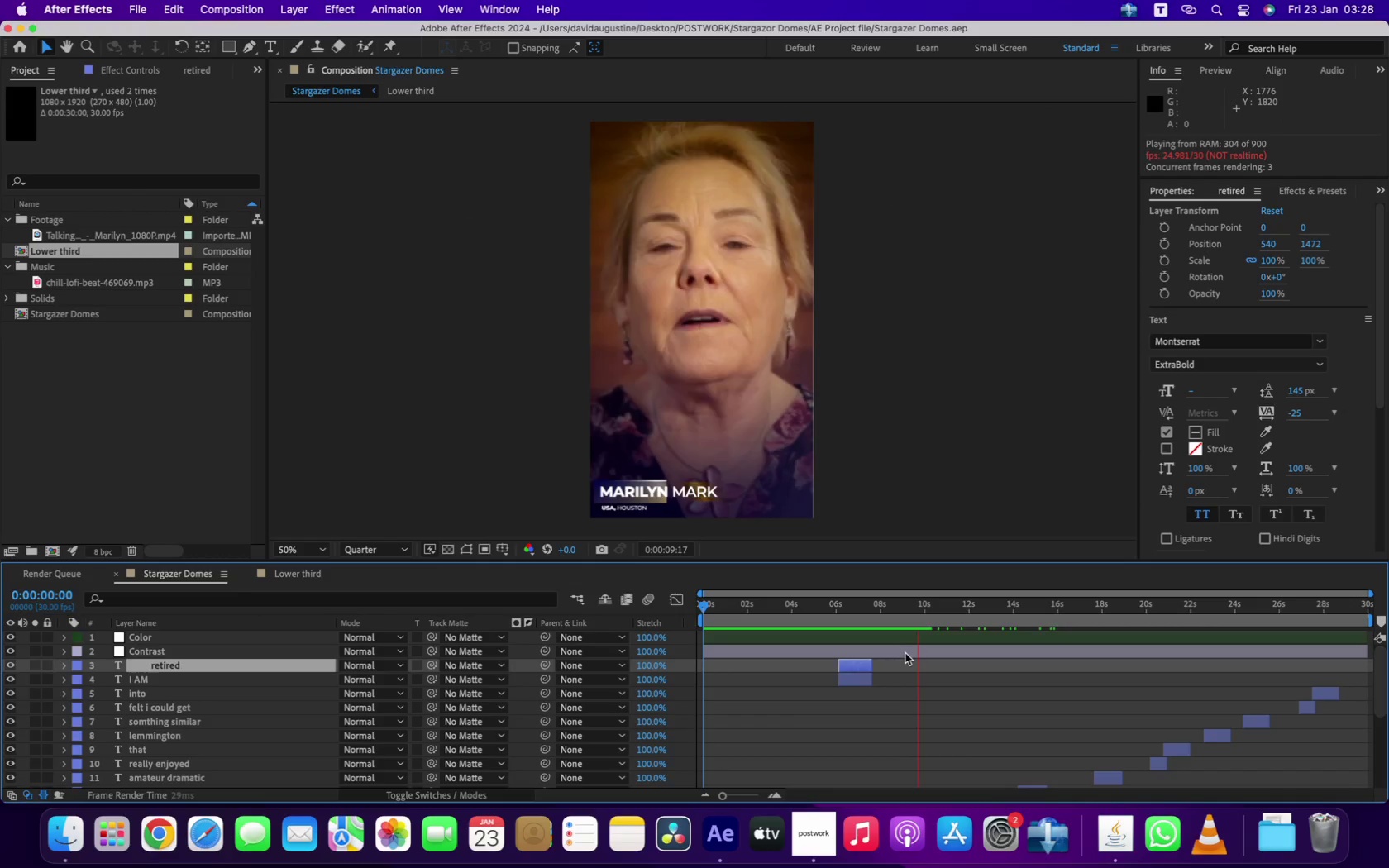 
wait(12.33)
 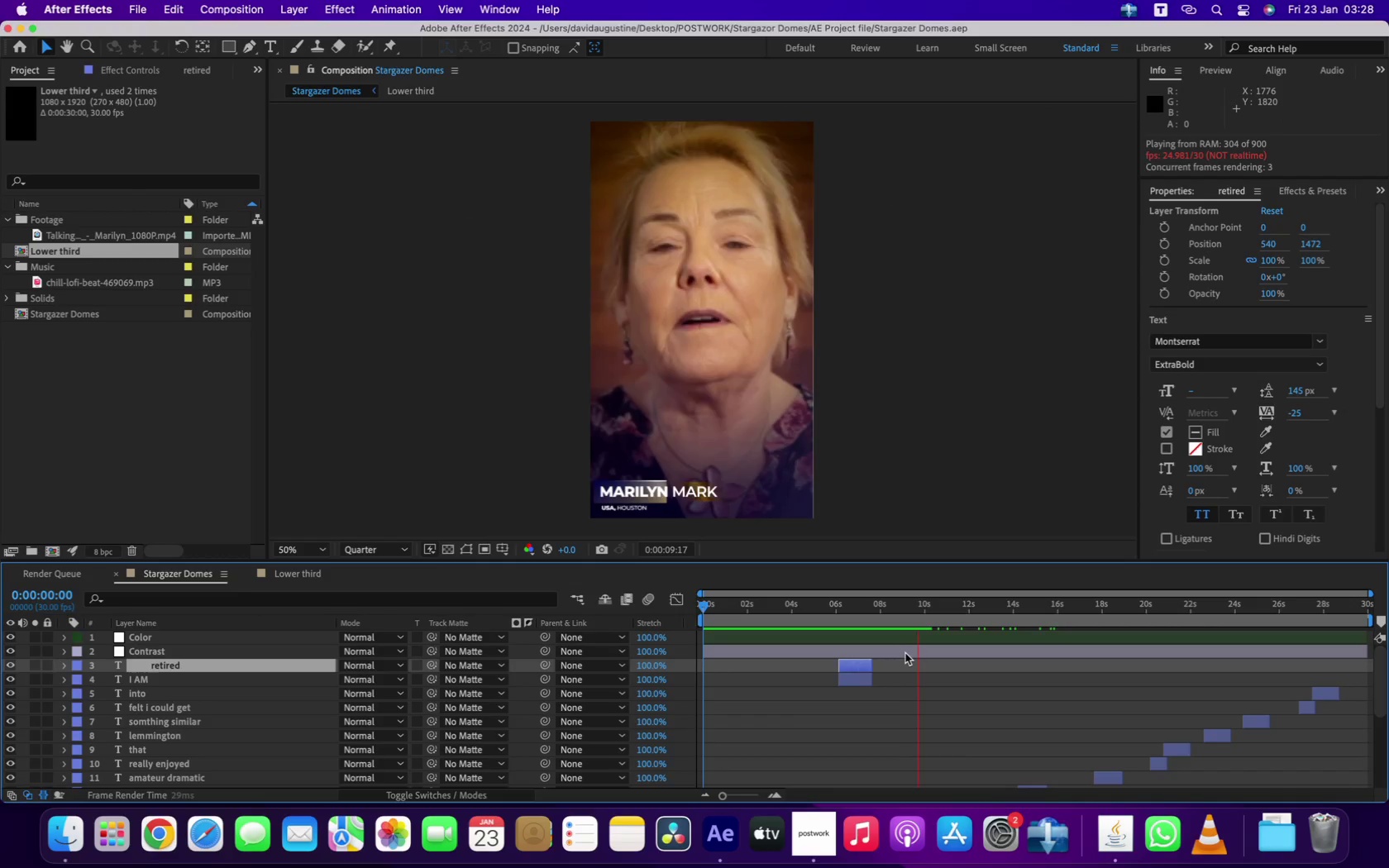 
key(Space)
 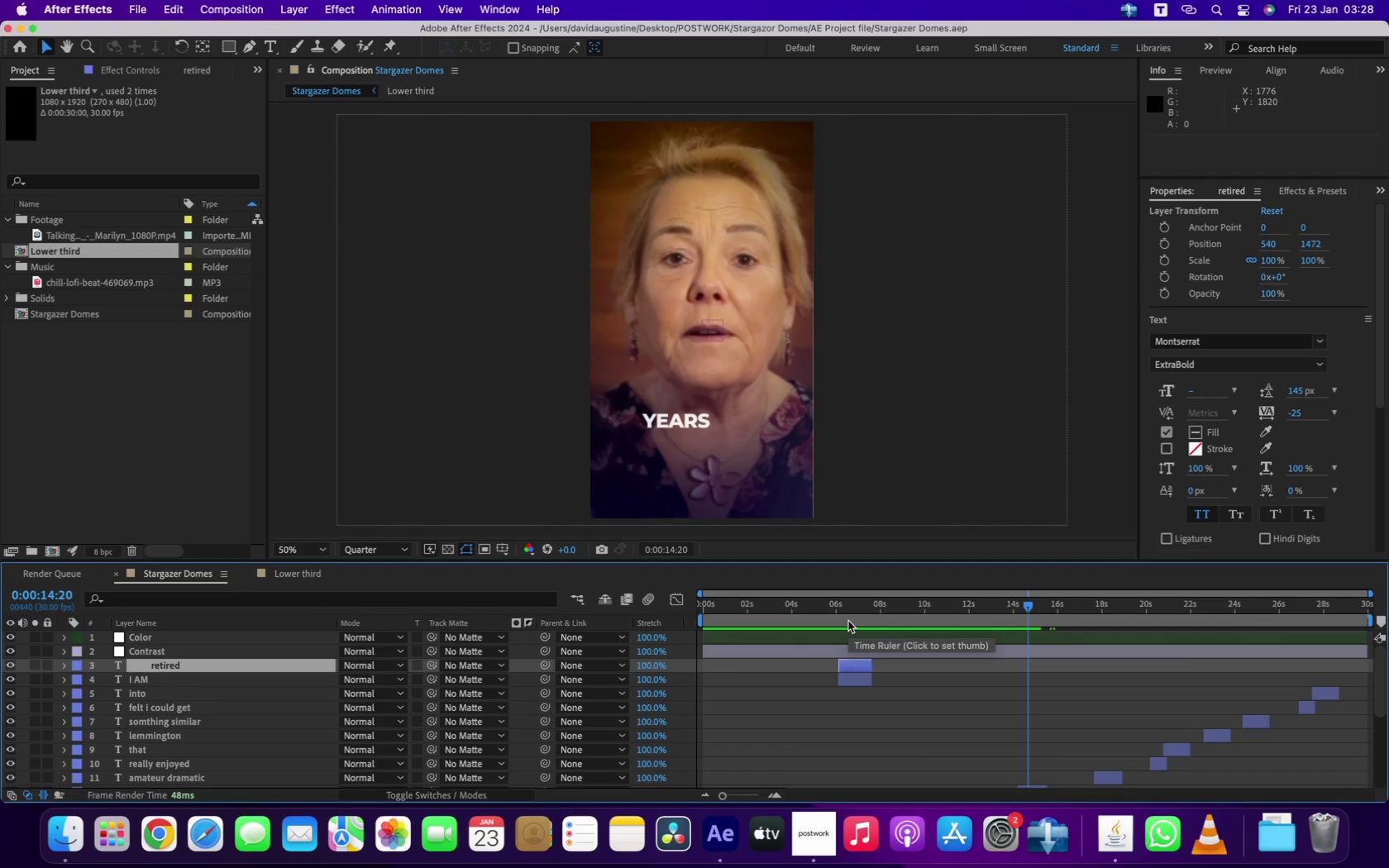 
key(Meta+S)
 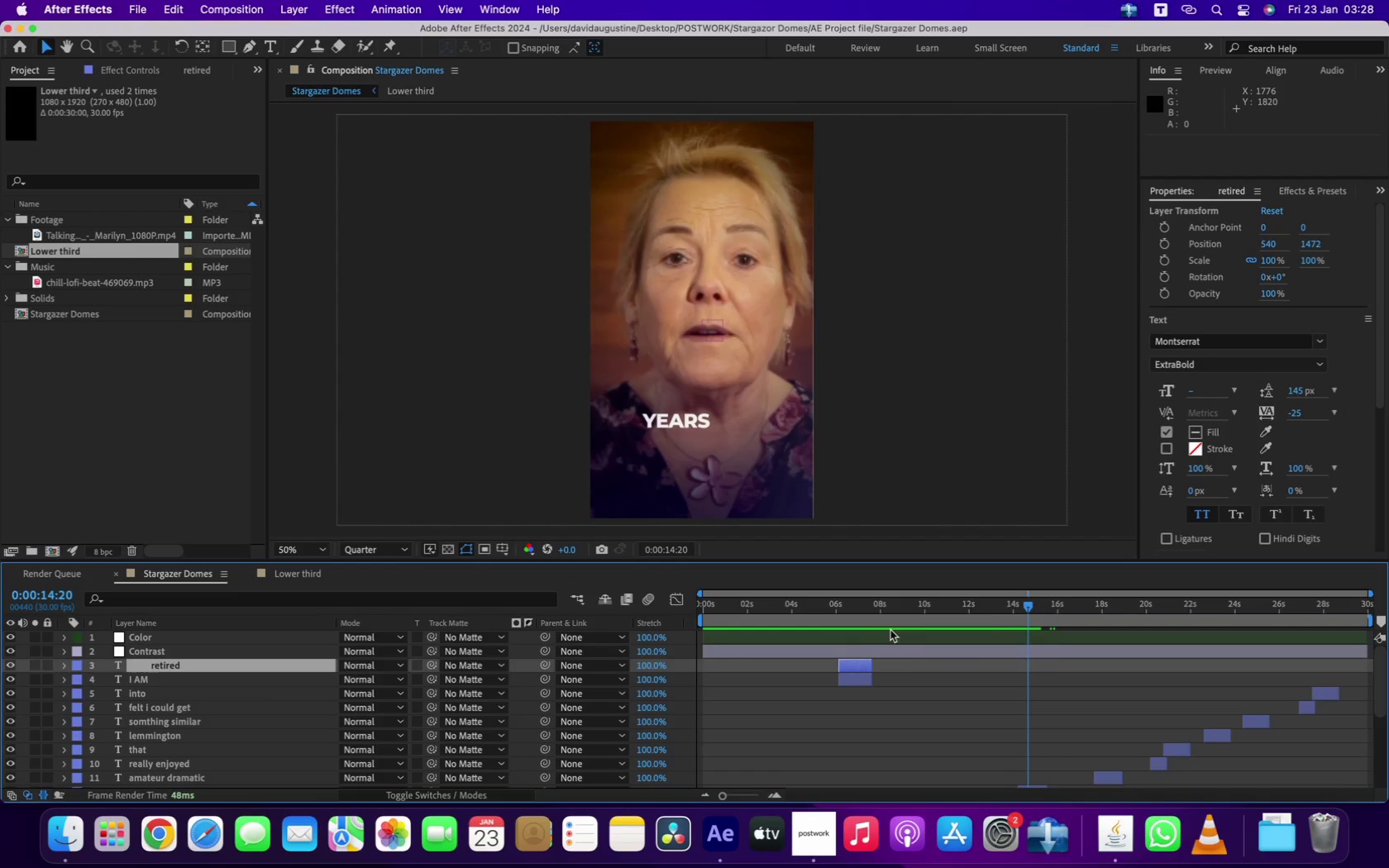 
left_click_drag(start_coordinate=[1032, 608], to_coordinate=[1038, 608])
 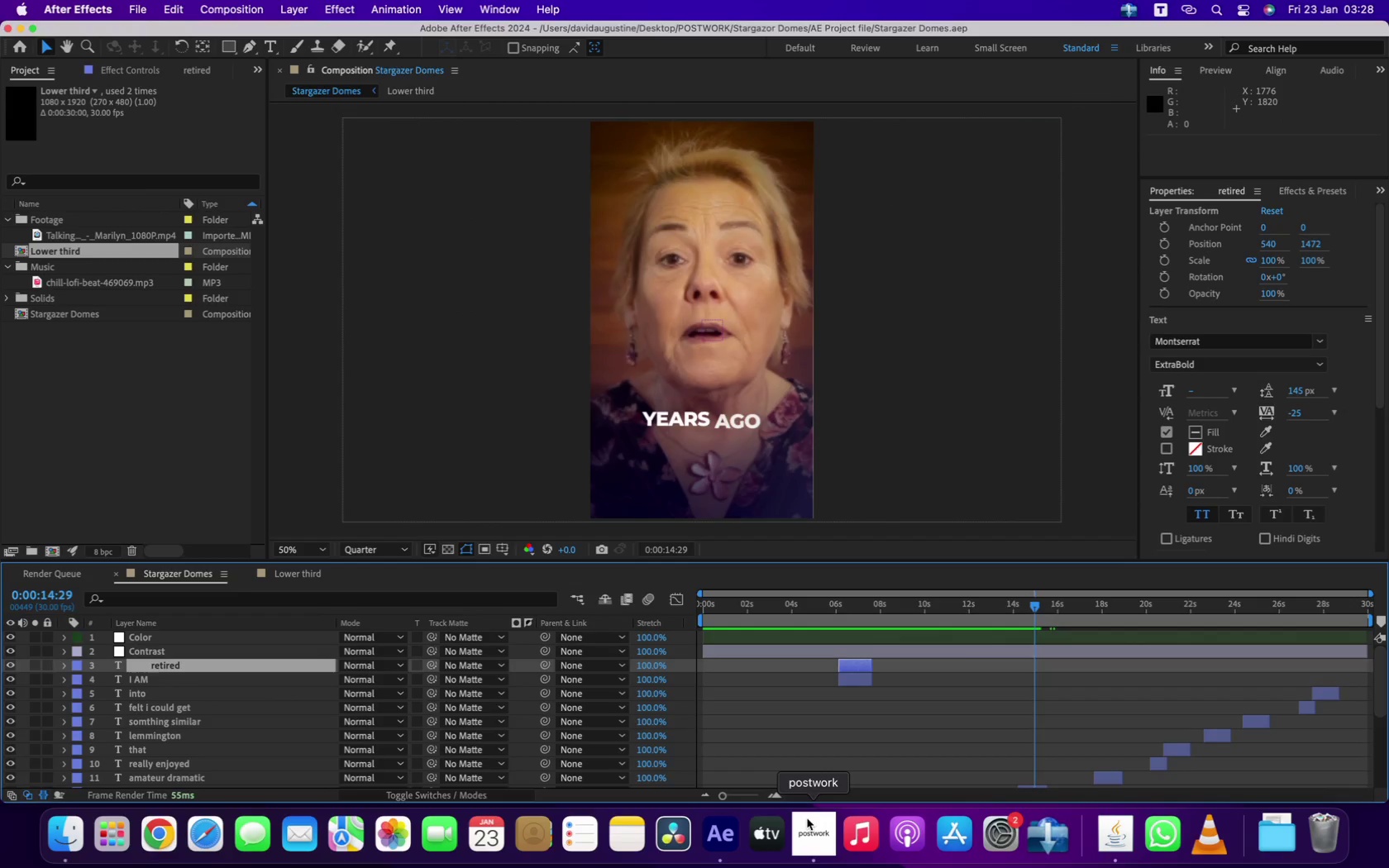 
left_click([805, 823])